 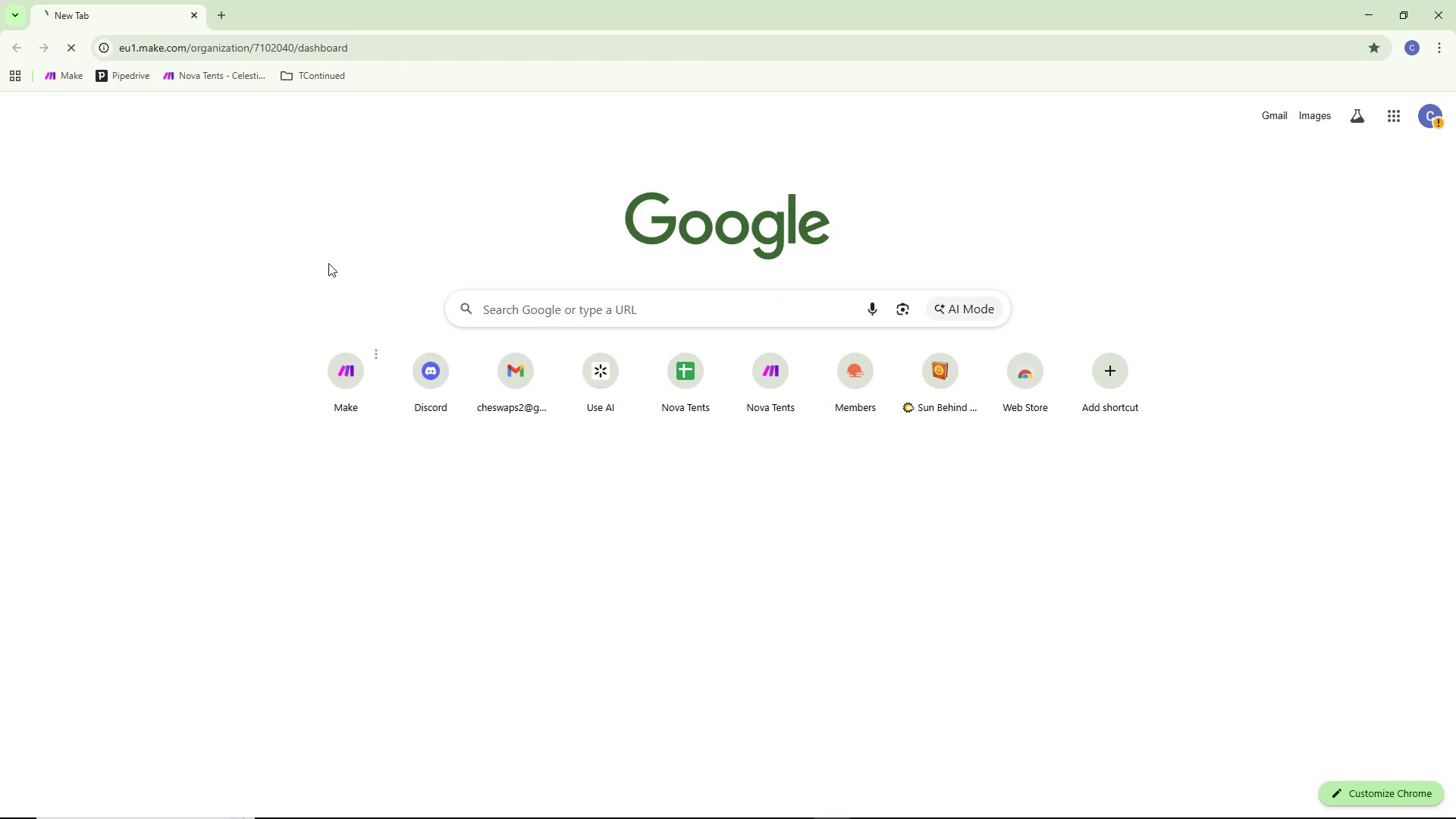 
left_click([224, 18])
 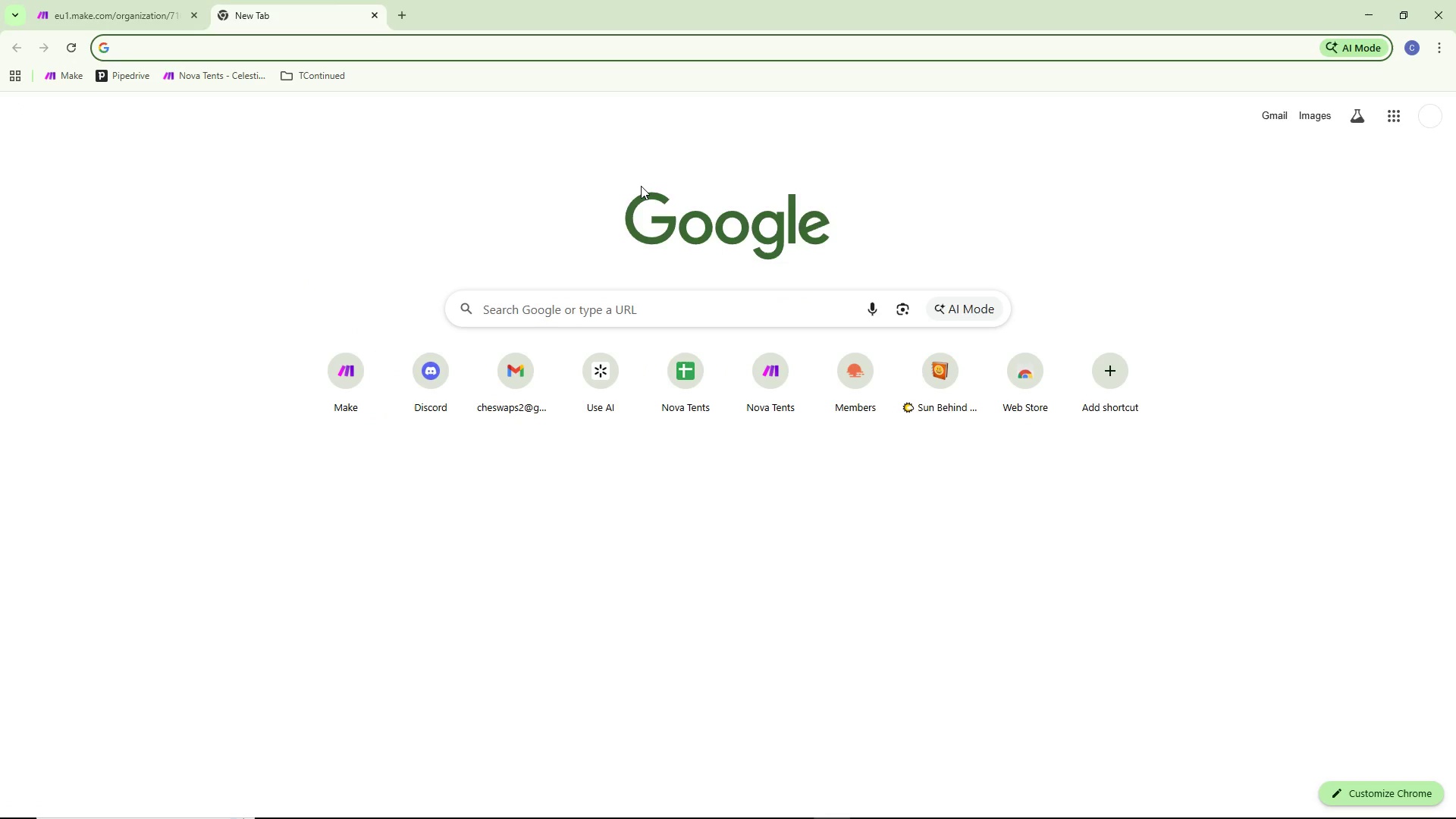 
type(google sheets)
 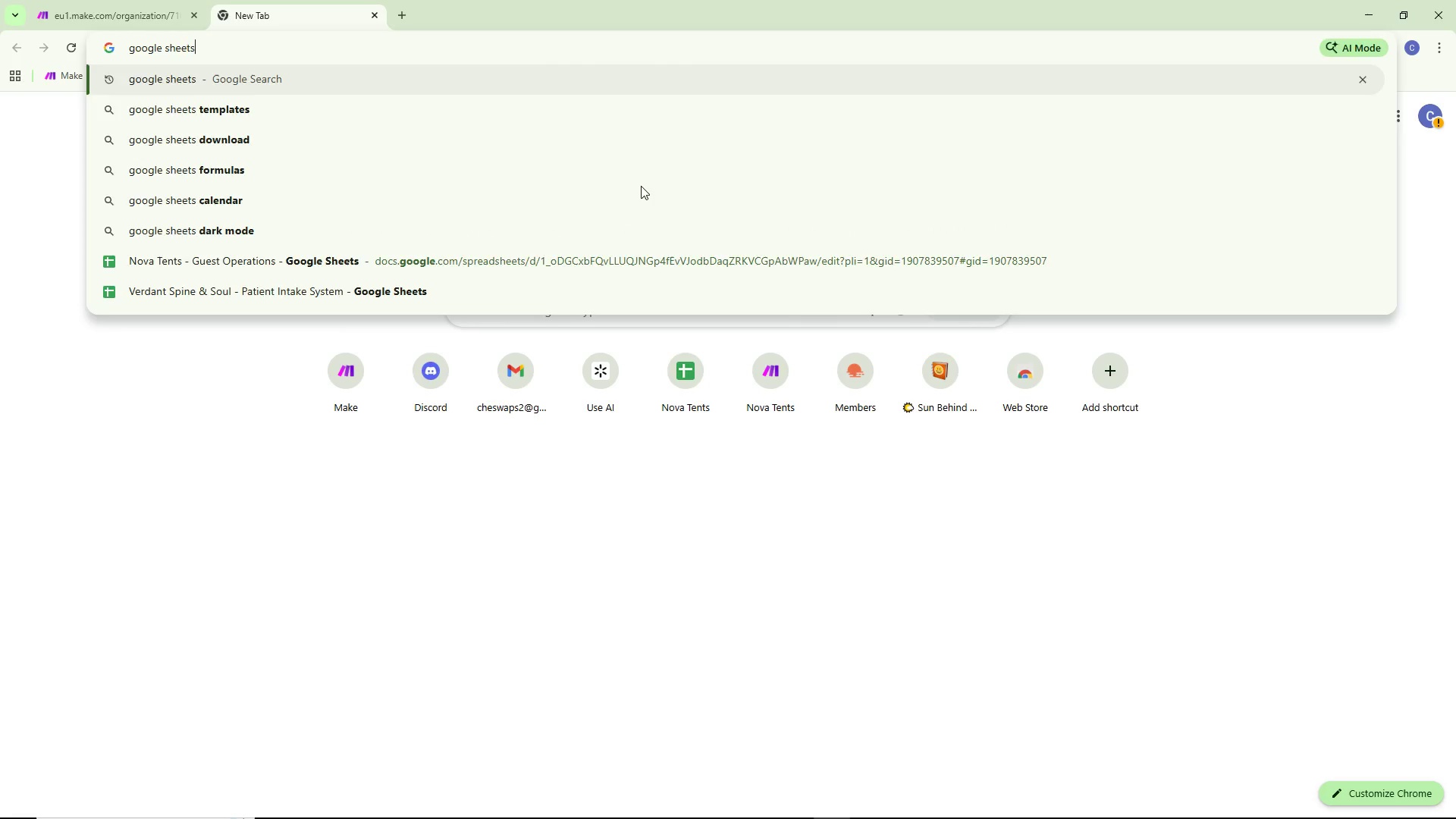 
key(Enter)
 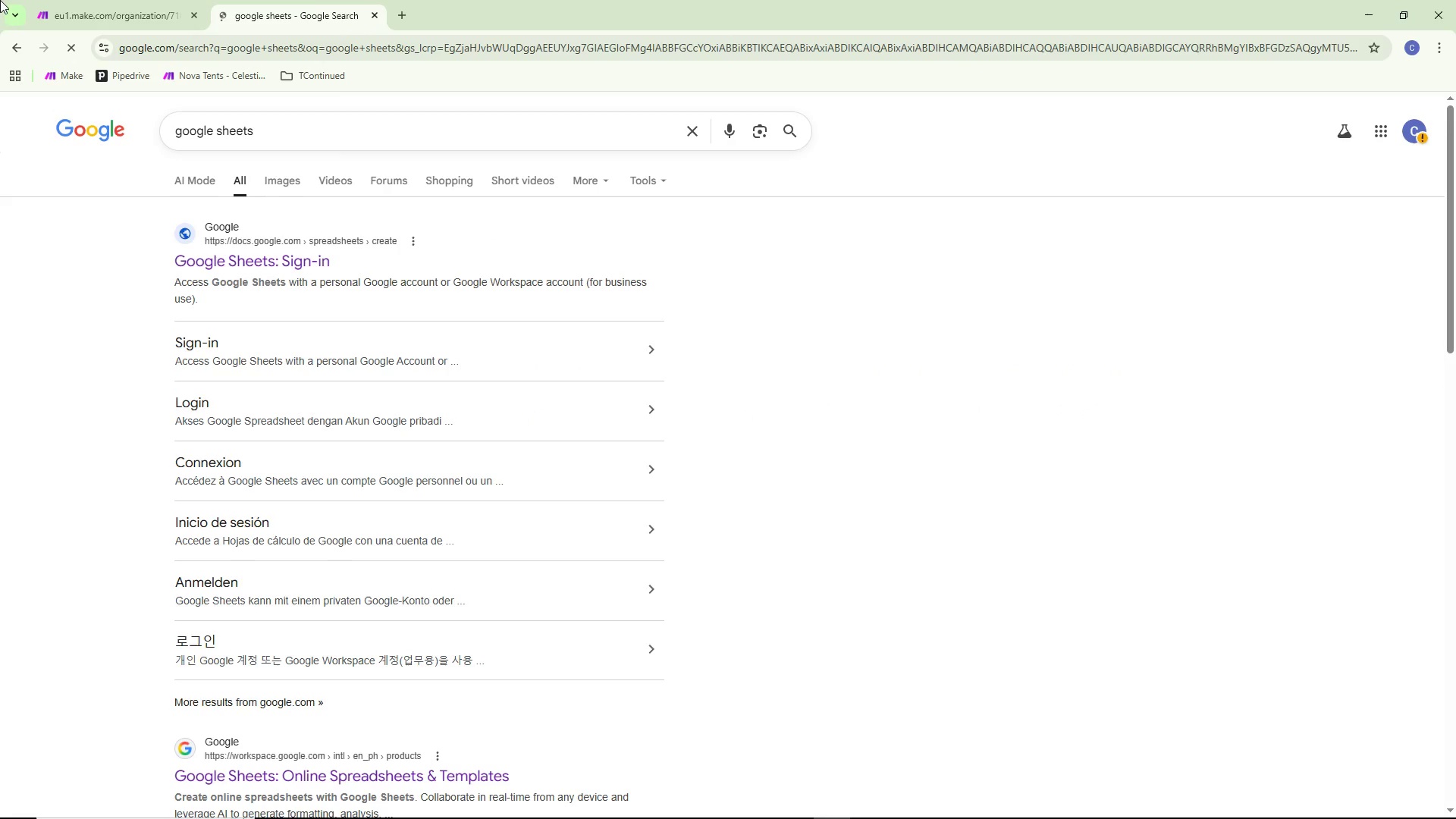 
left_click([127, 5])
 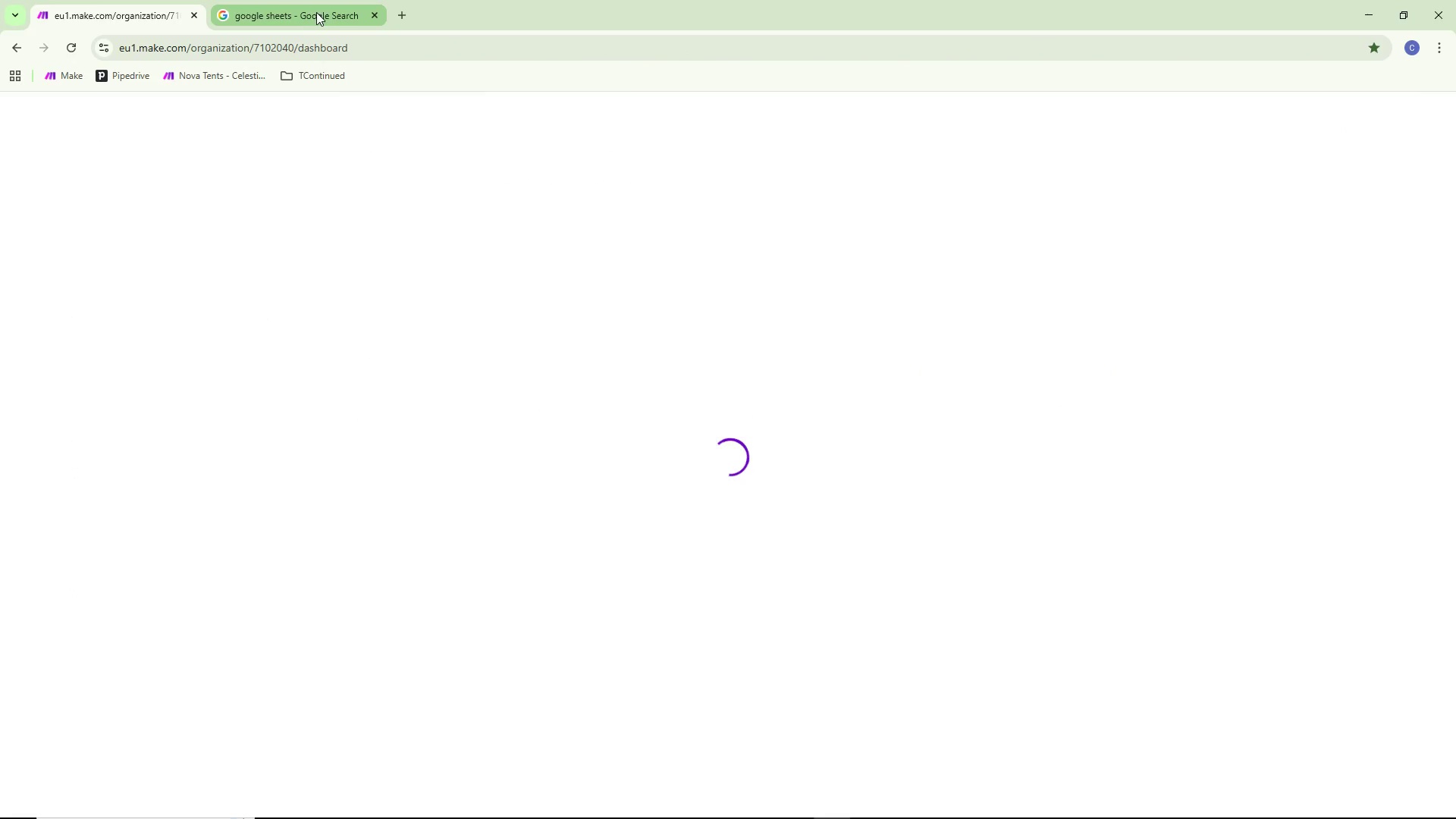 
left_click([312, 12])
 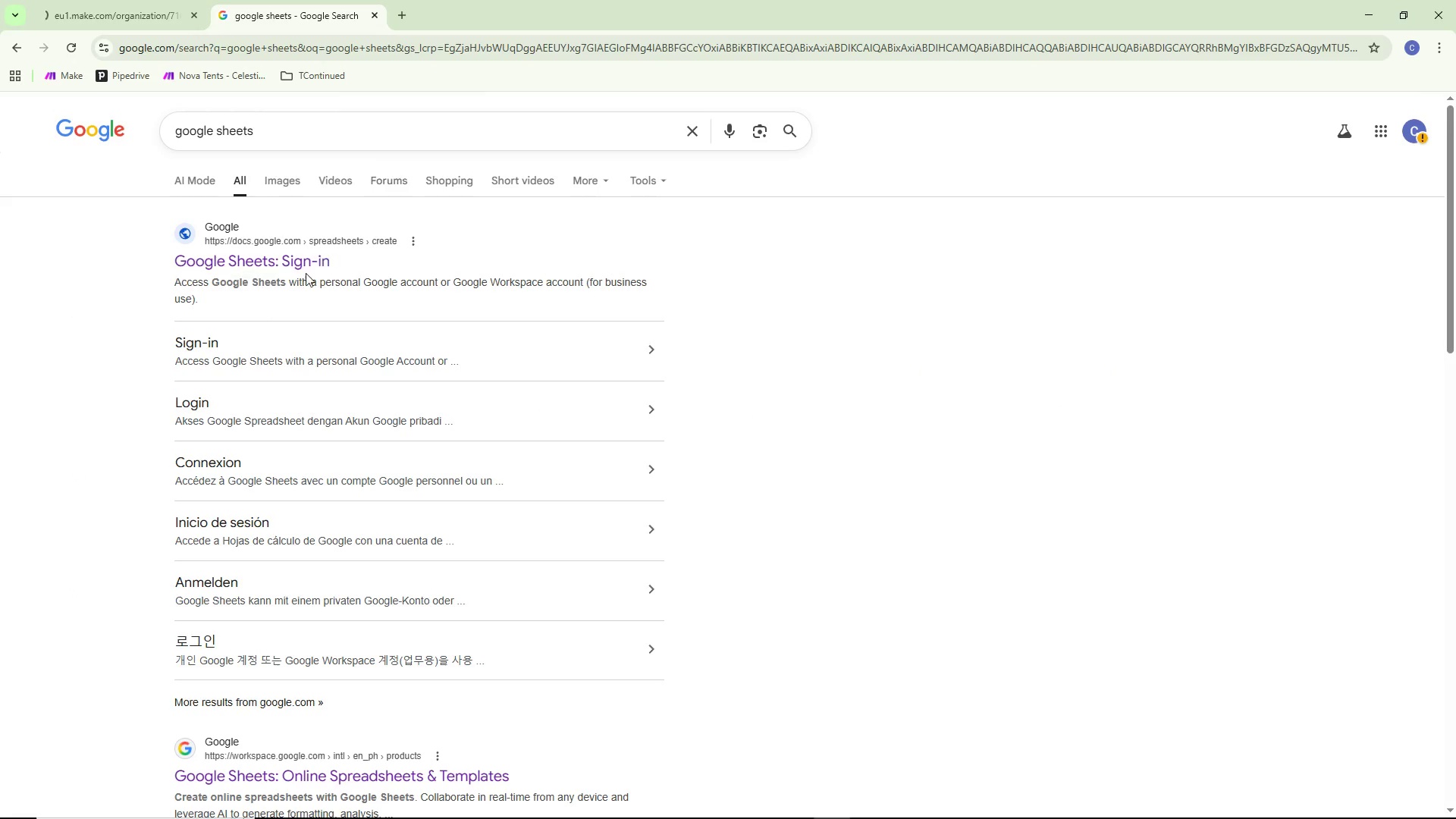 
left_click([285, 259])
 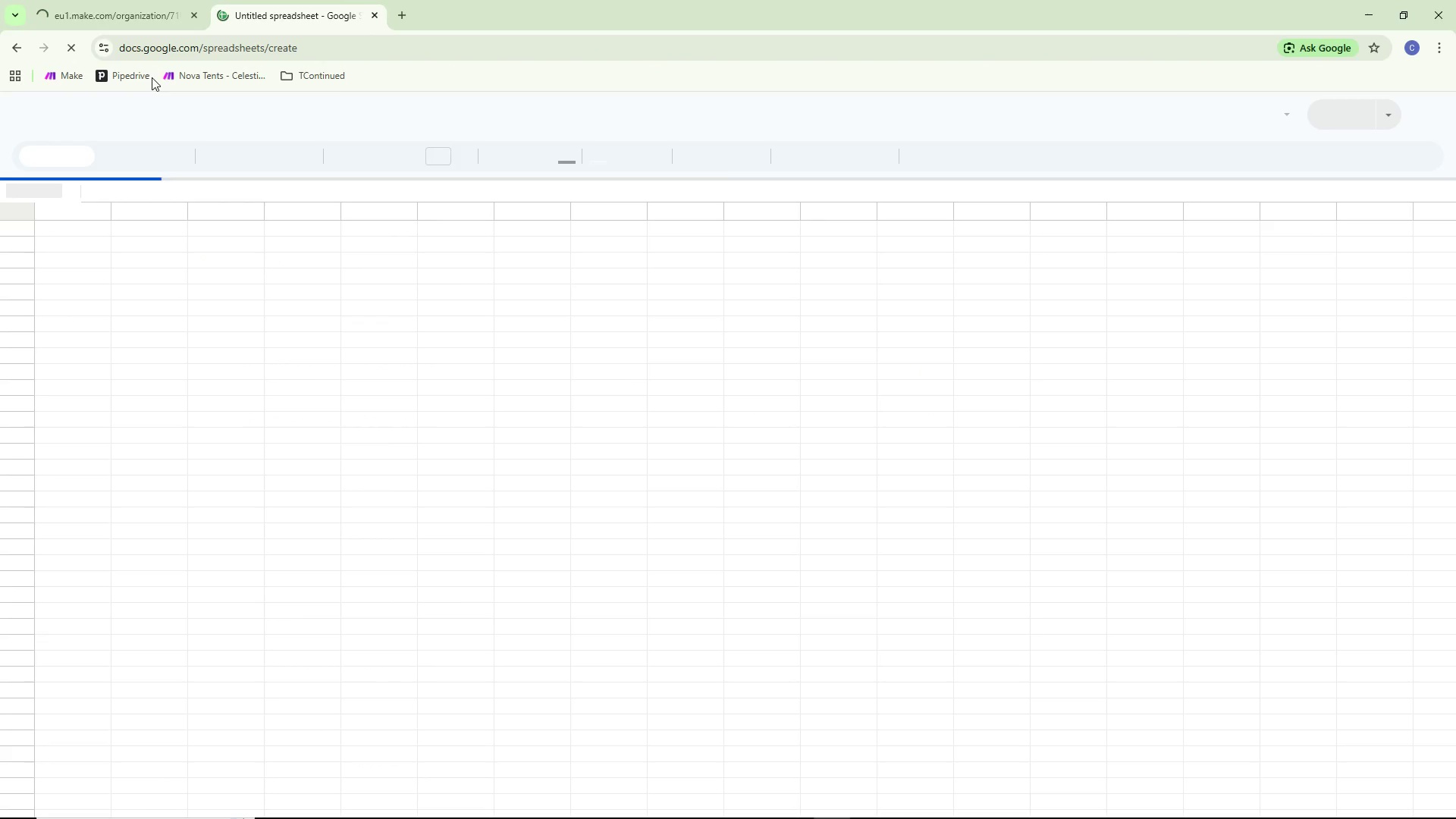 
left_click([122, 0])
 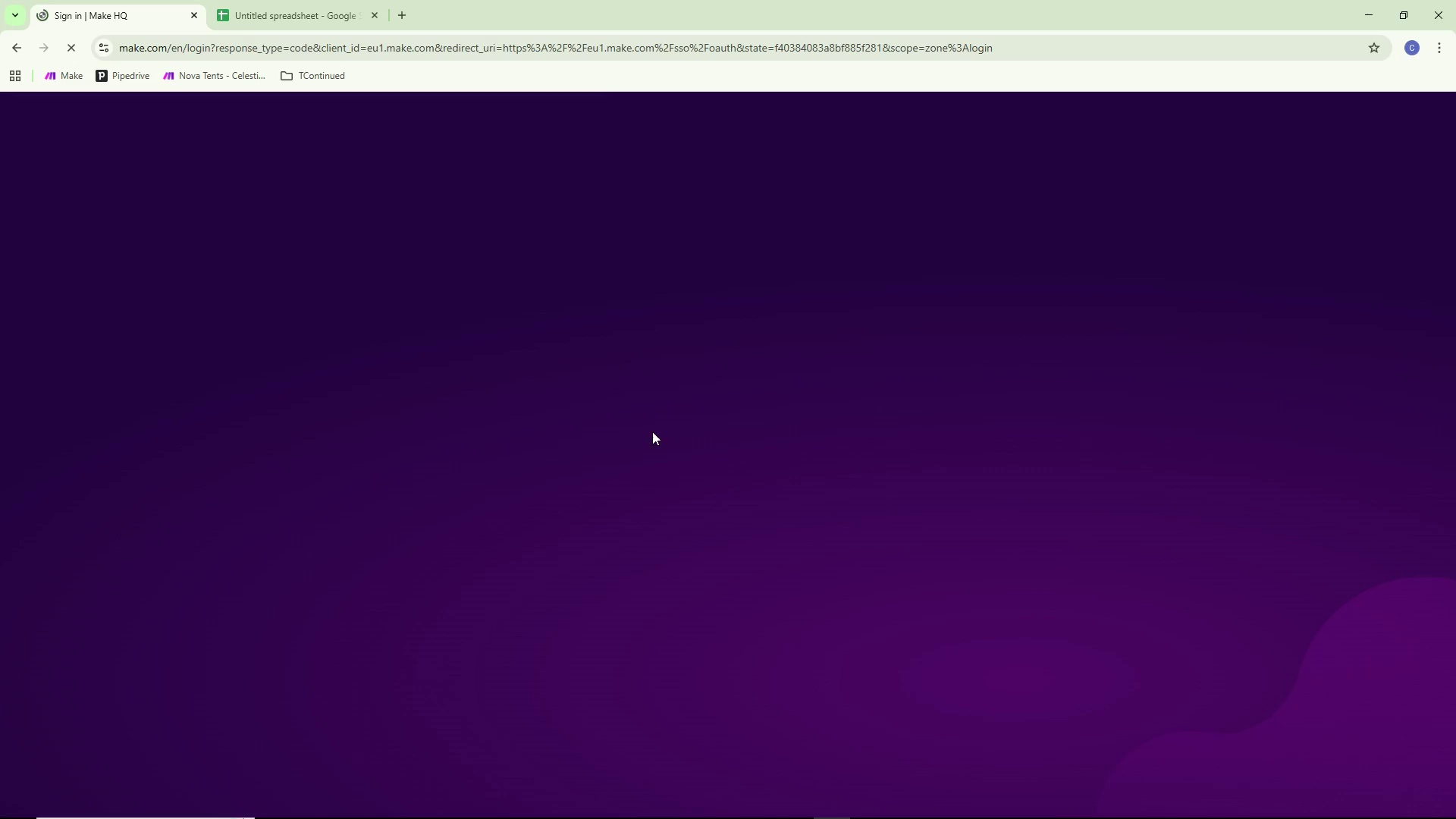 
key(Alt+AltLeft)
 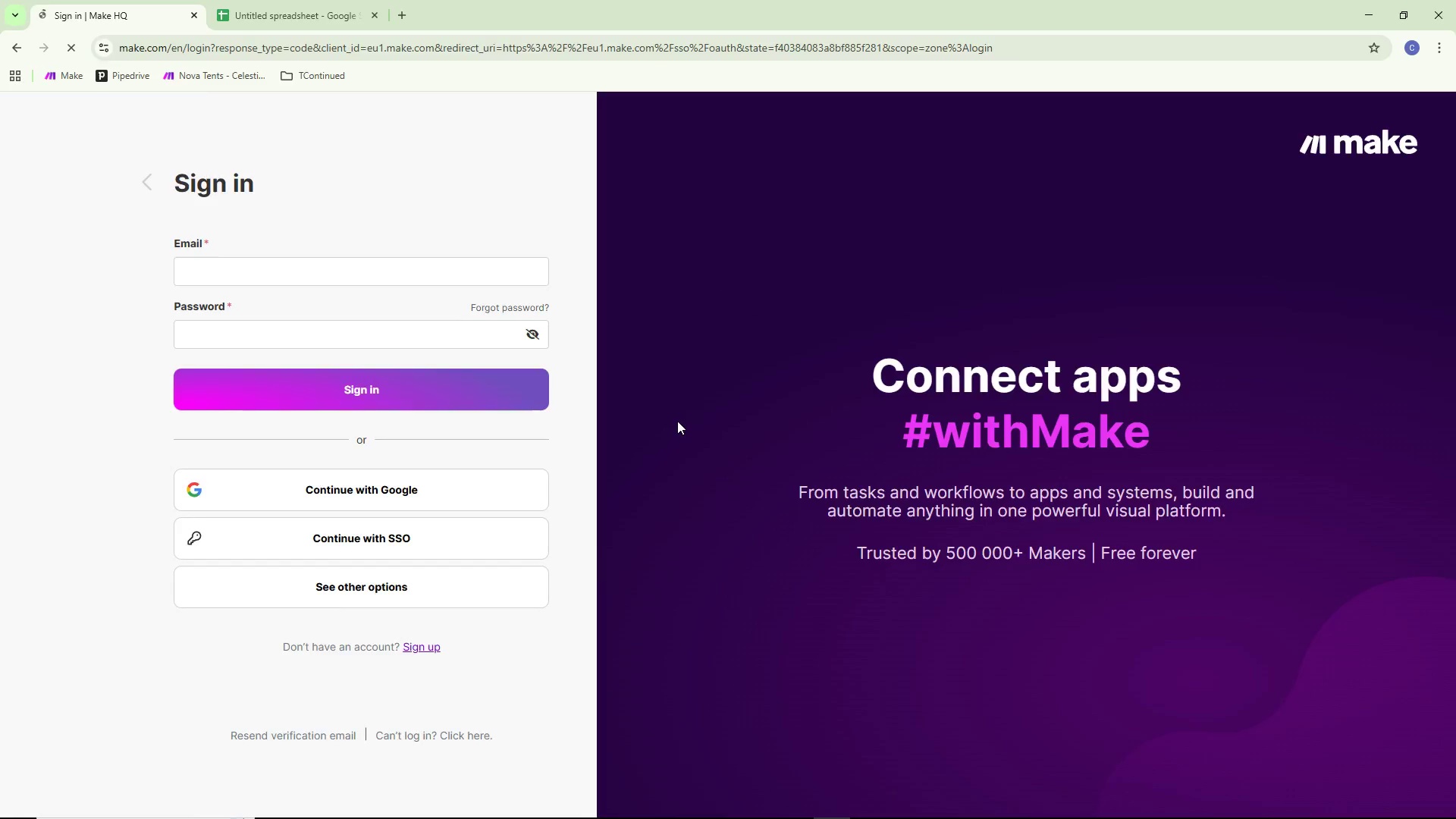 
key(Alt+Tab)